 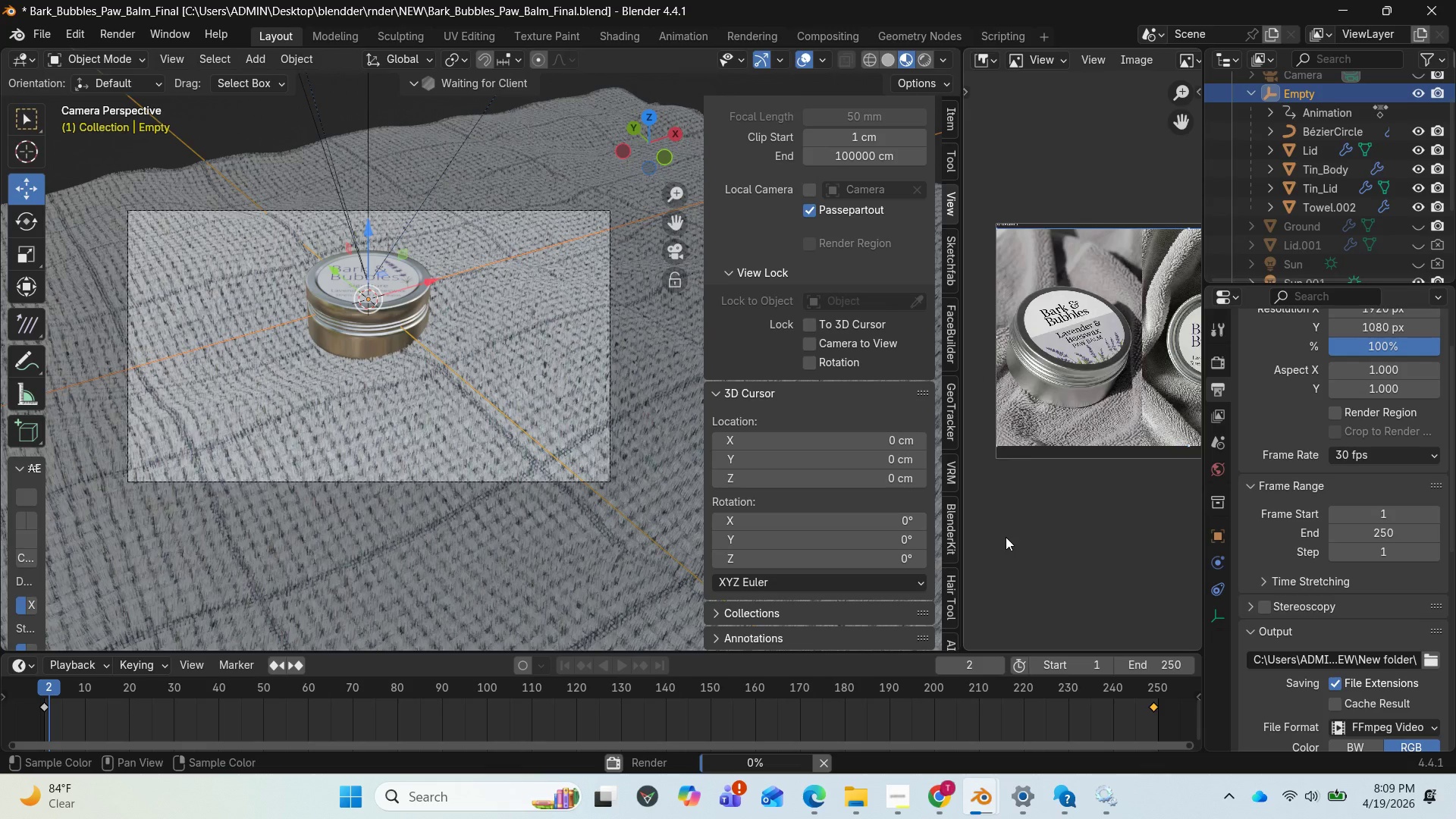 
scroll: coordinate [1006, 537], scroll_direction: up, amount: 1.0
 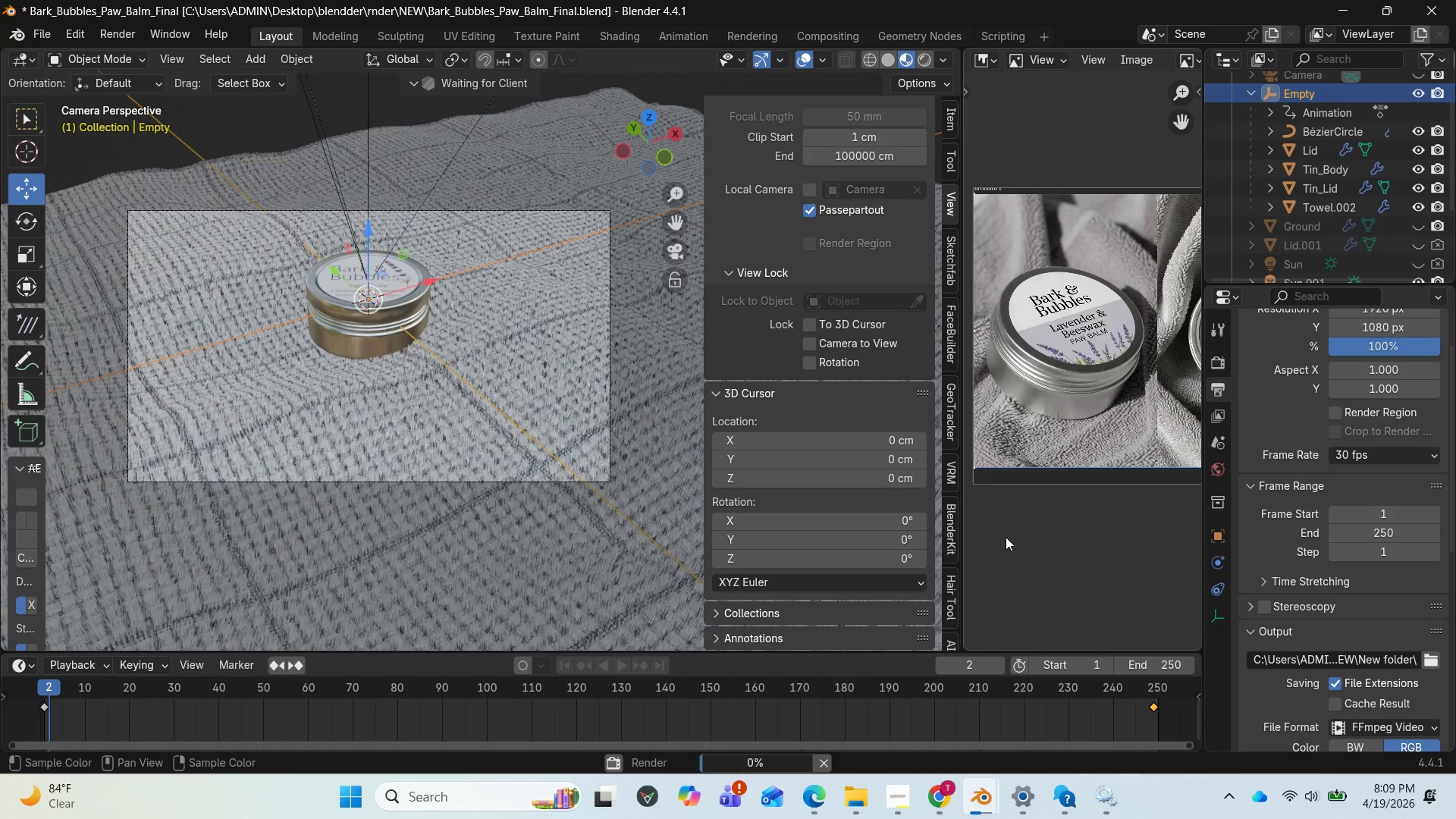 
scroll: coordinate [1006, 537], scroll_direction: down, amount: 1.0
 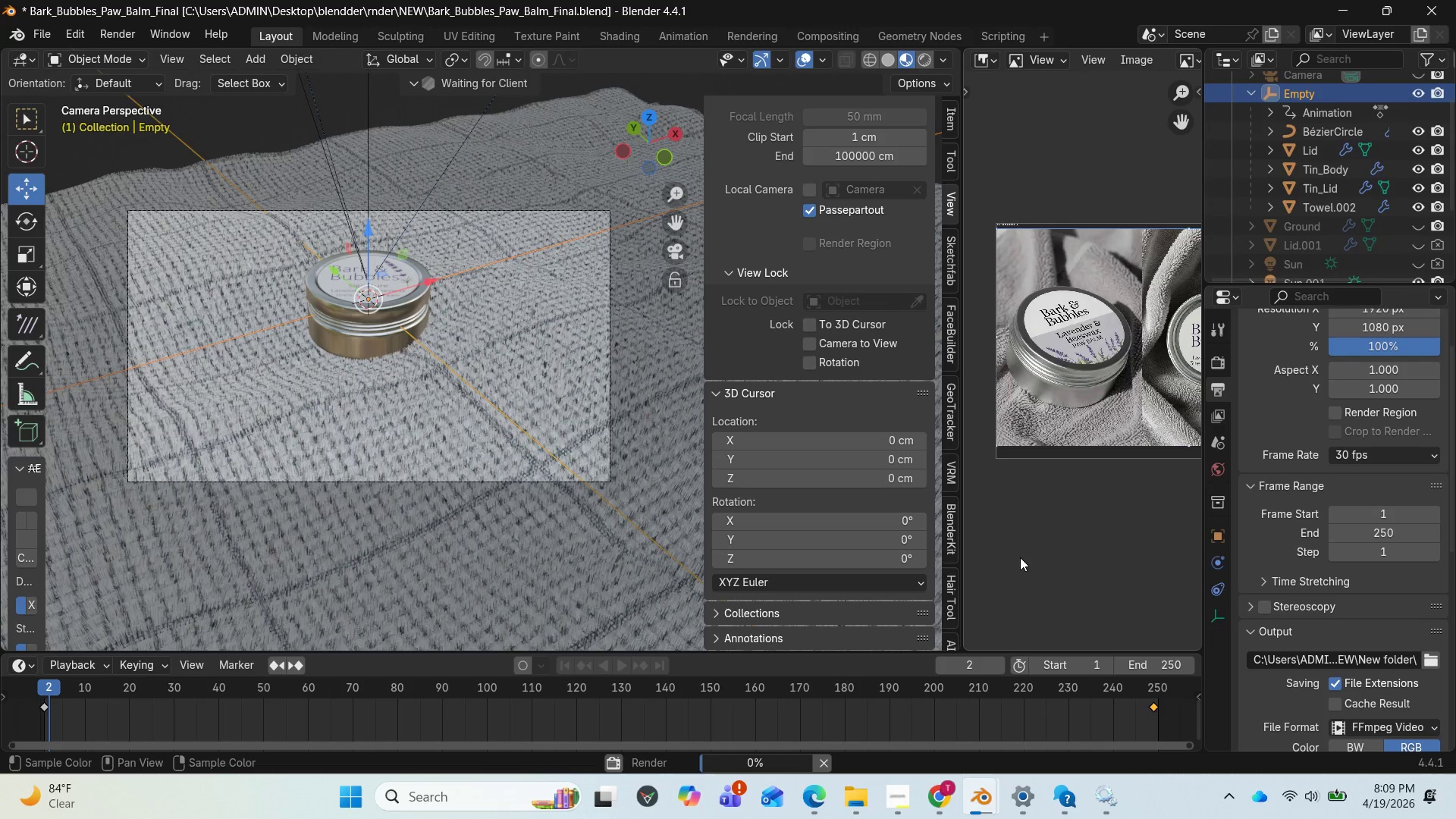 
wait(6.75)
 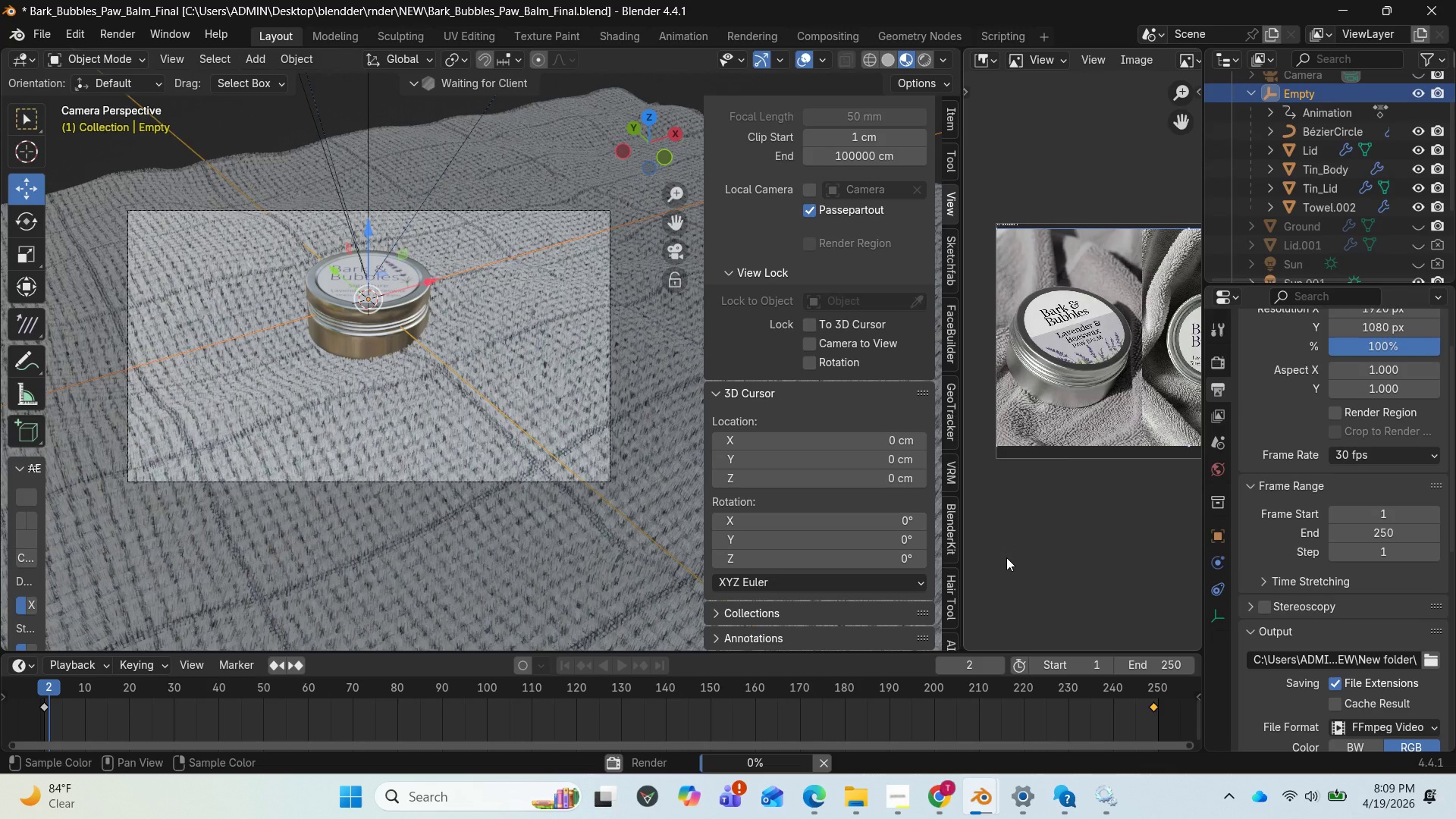 
scroll: coordinate [1021, 560], scroll_direction: down, amount: 1.0
 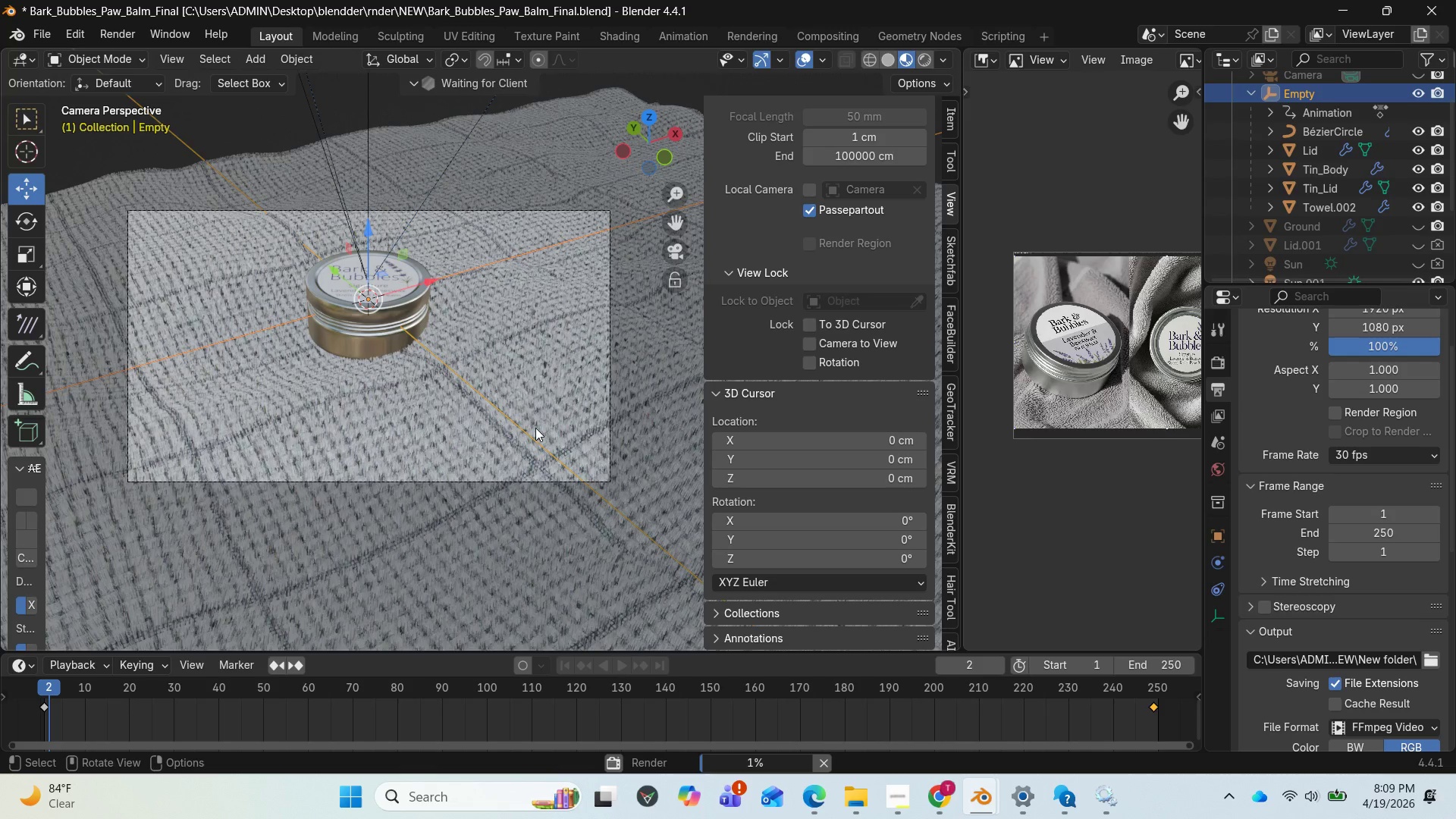 
wait(18.51)
 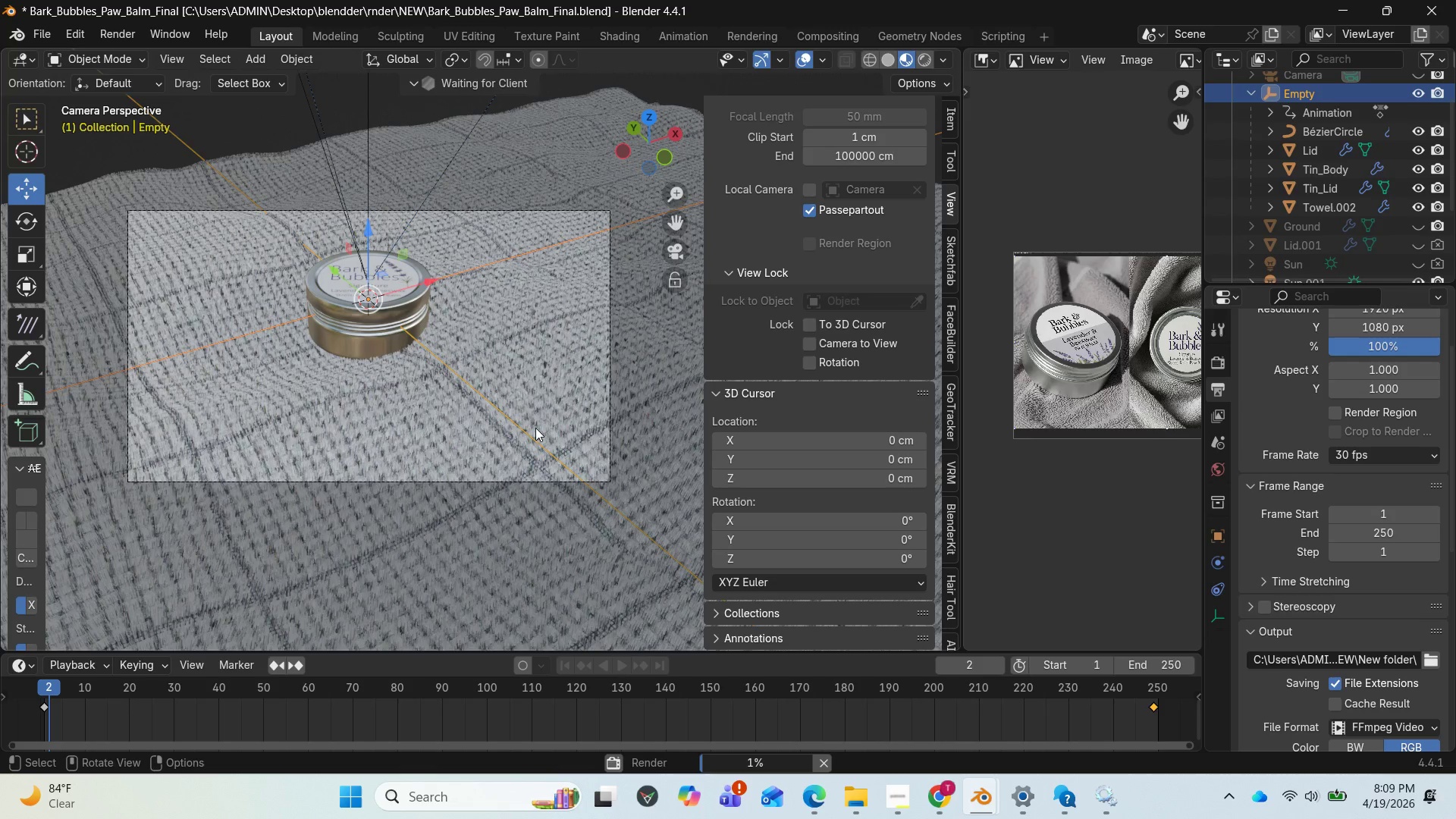 
left_click([718, 677])
 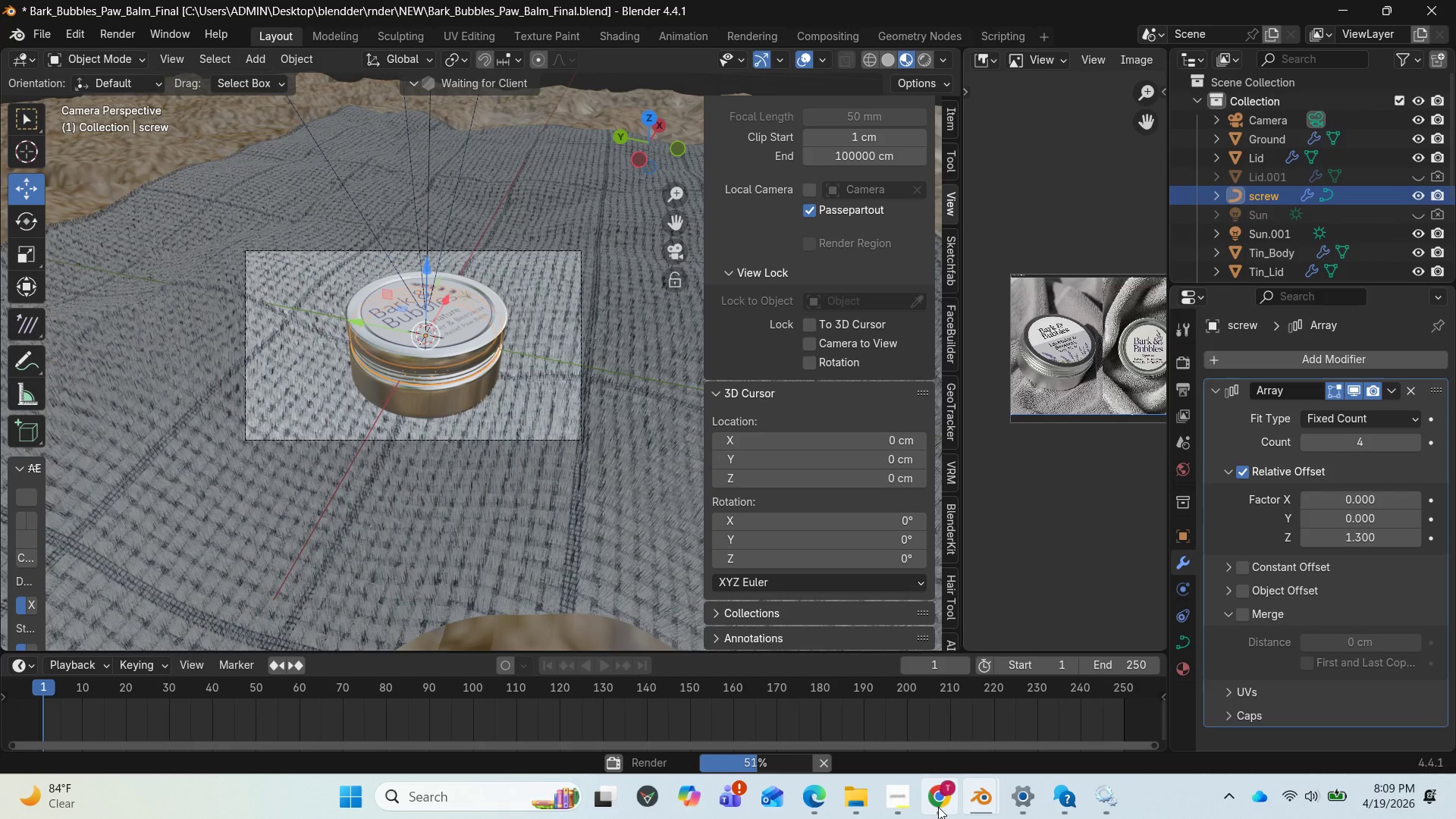 
wait(5.31)
 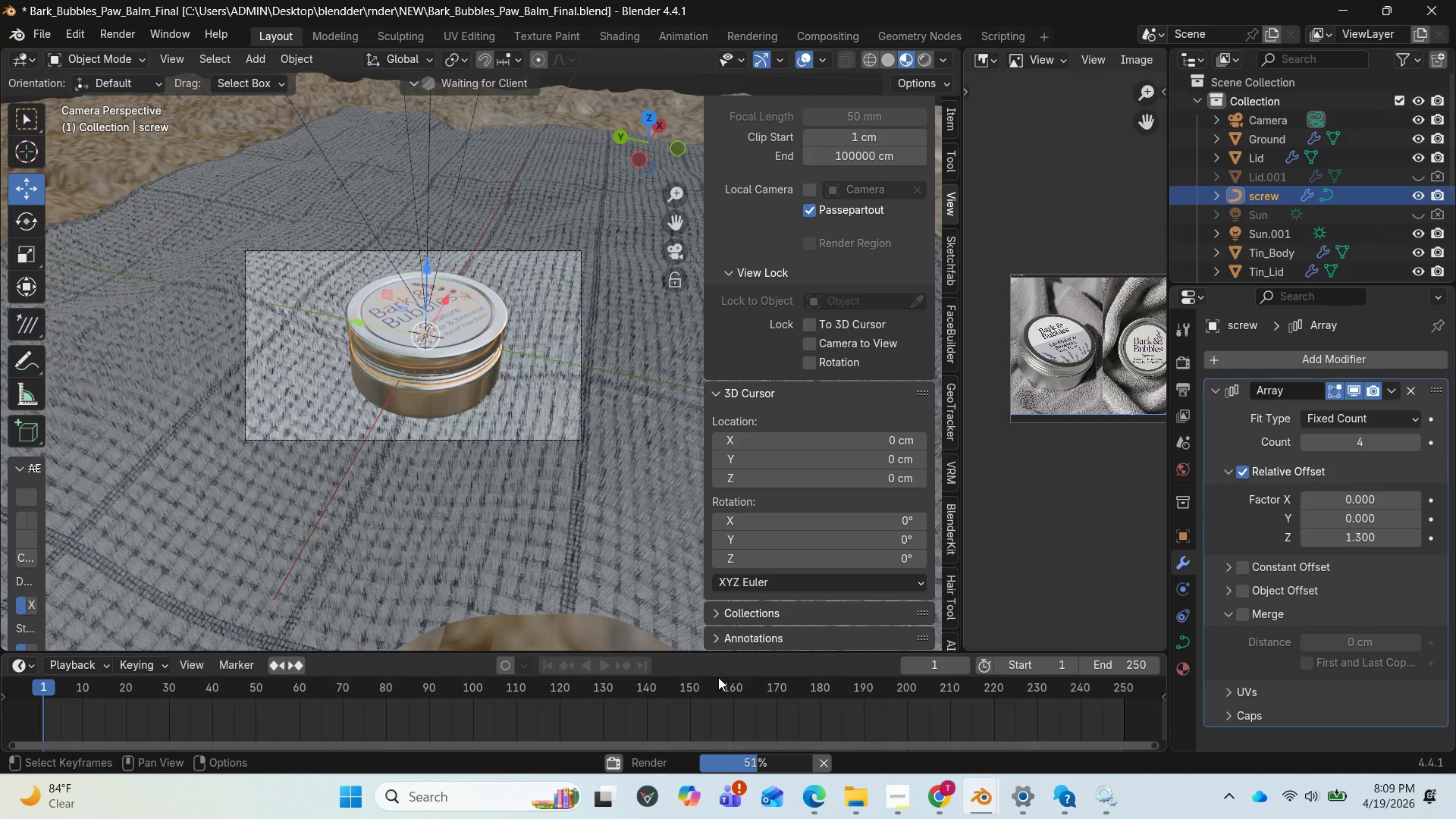 
left_click([925, 710])
 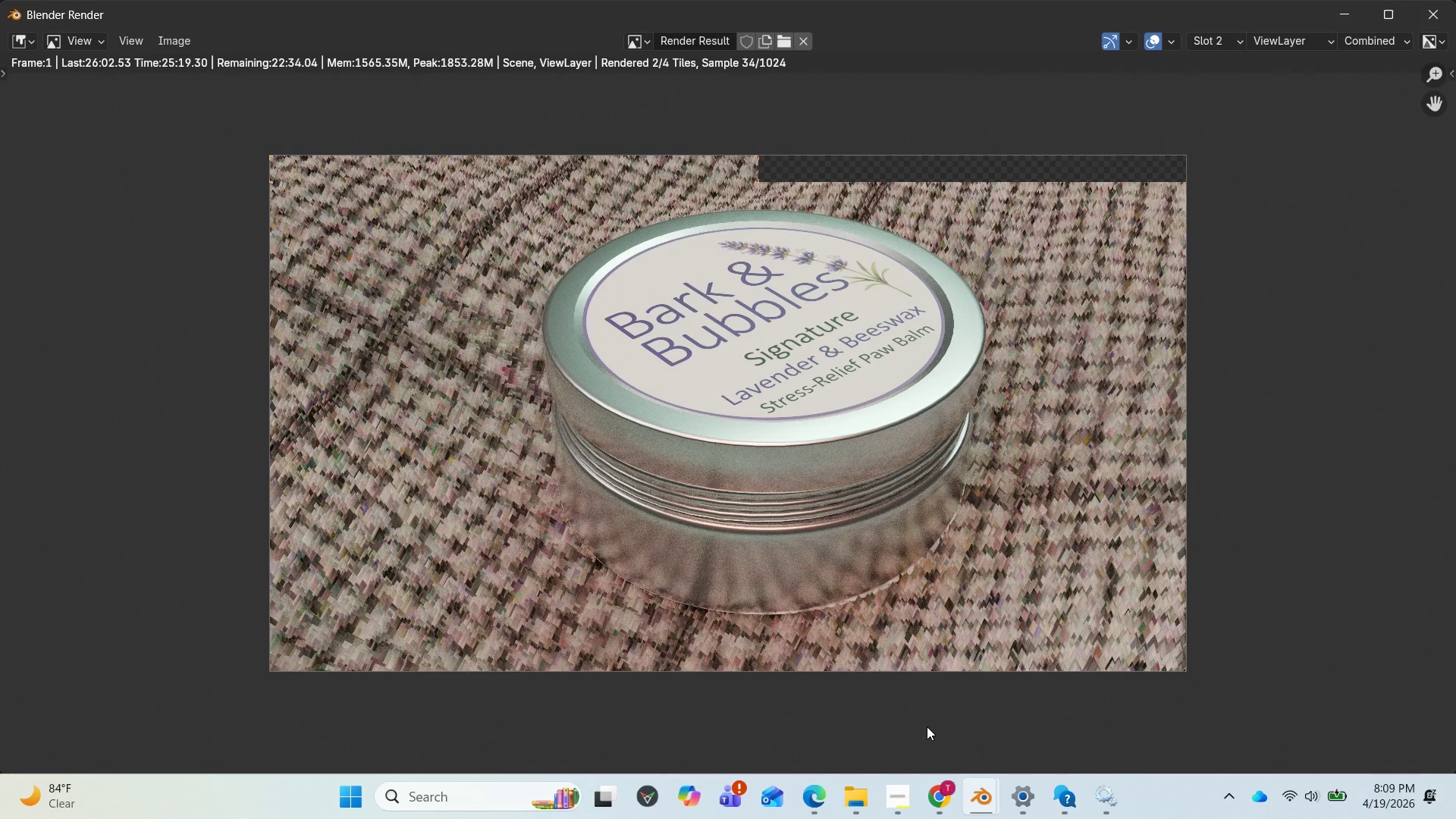 
wait(13.02)
 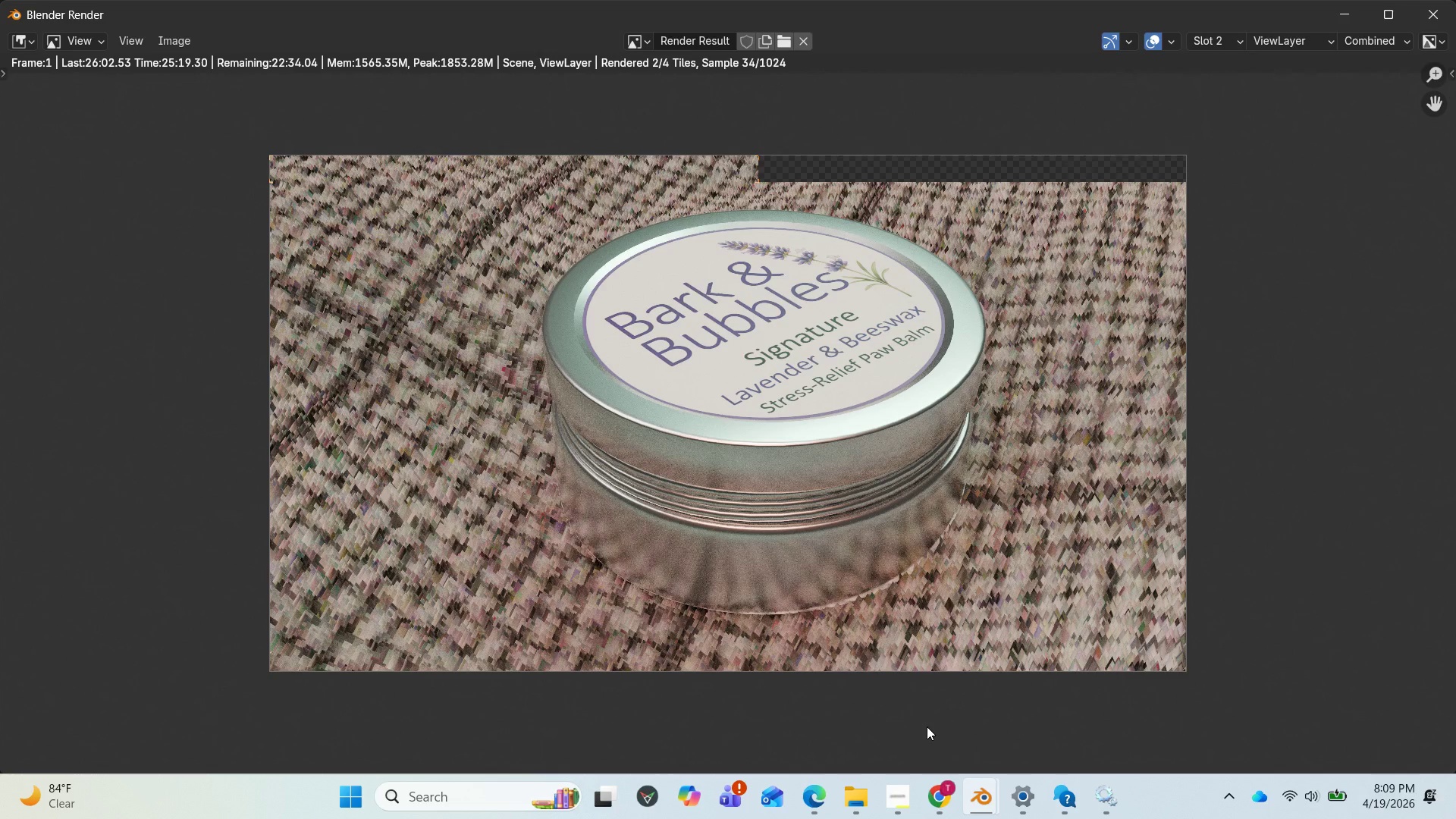 
left_click([911, 795])